 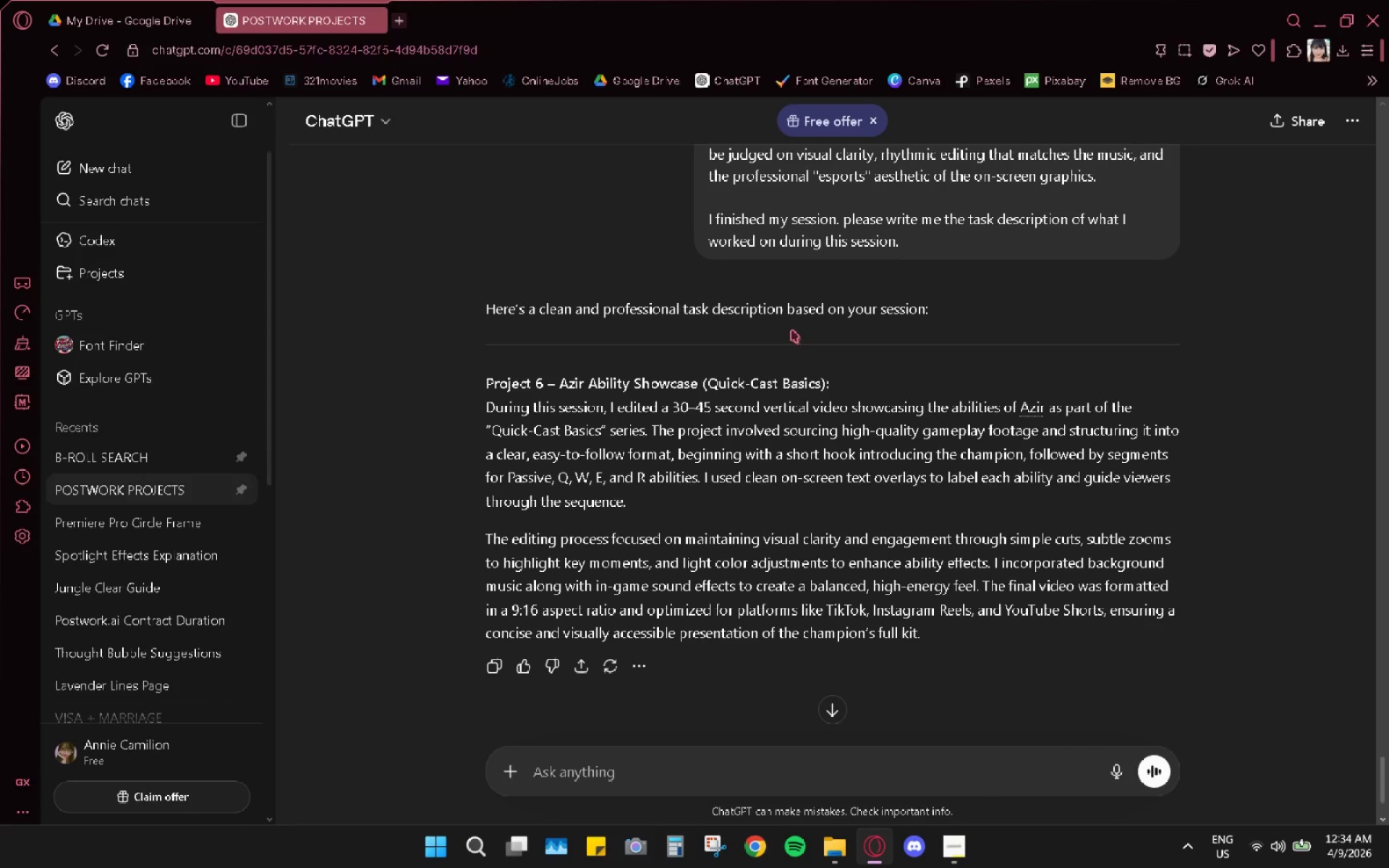 
left_click([1321, 30])
 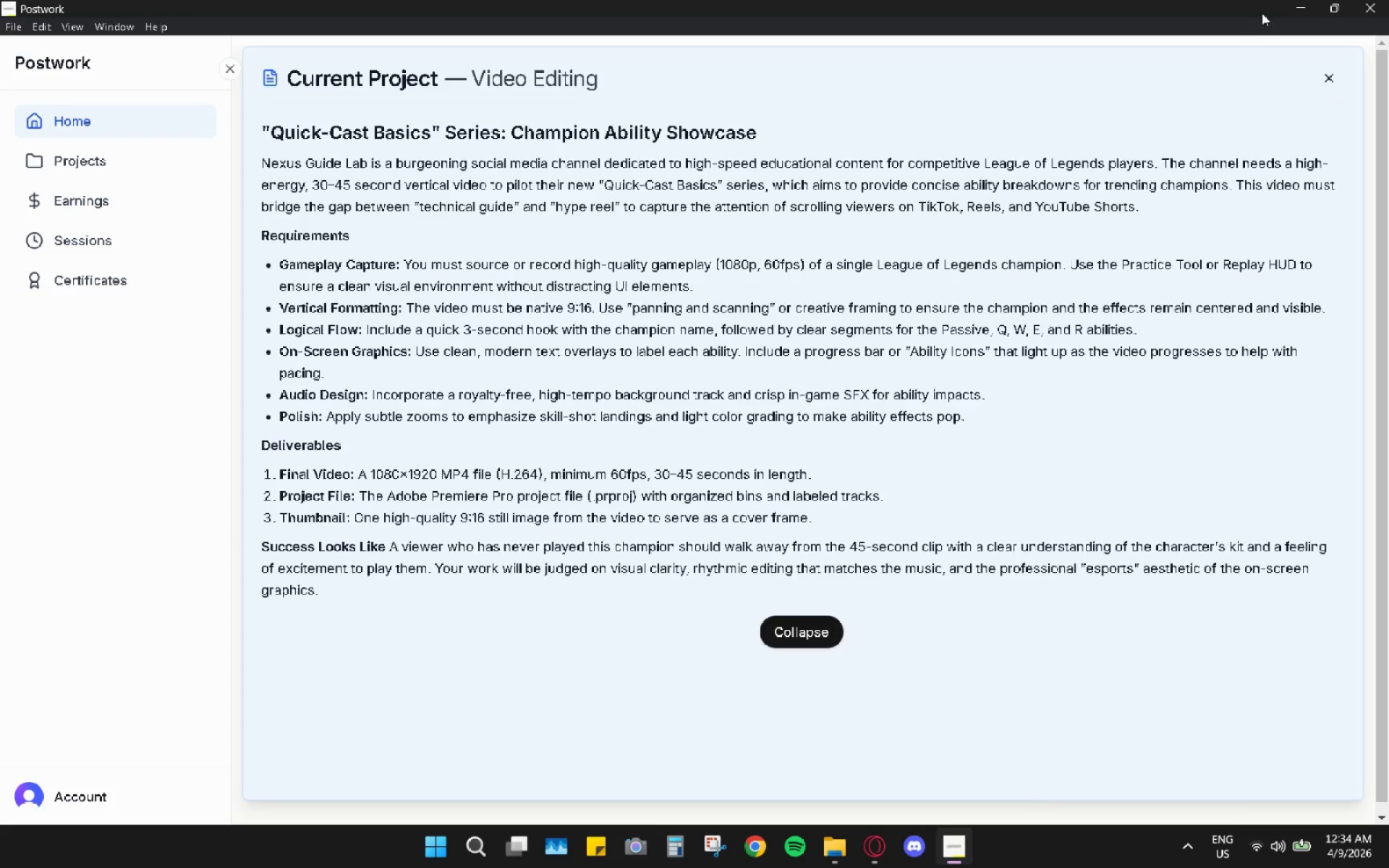 
left_click([1299, 7])
 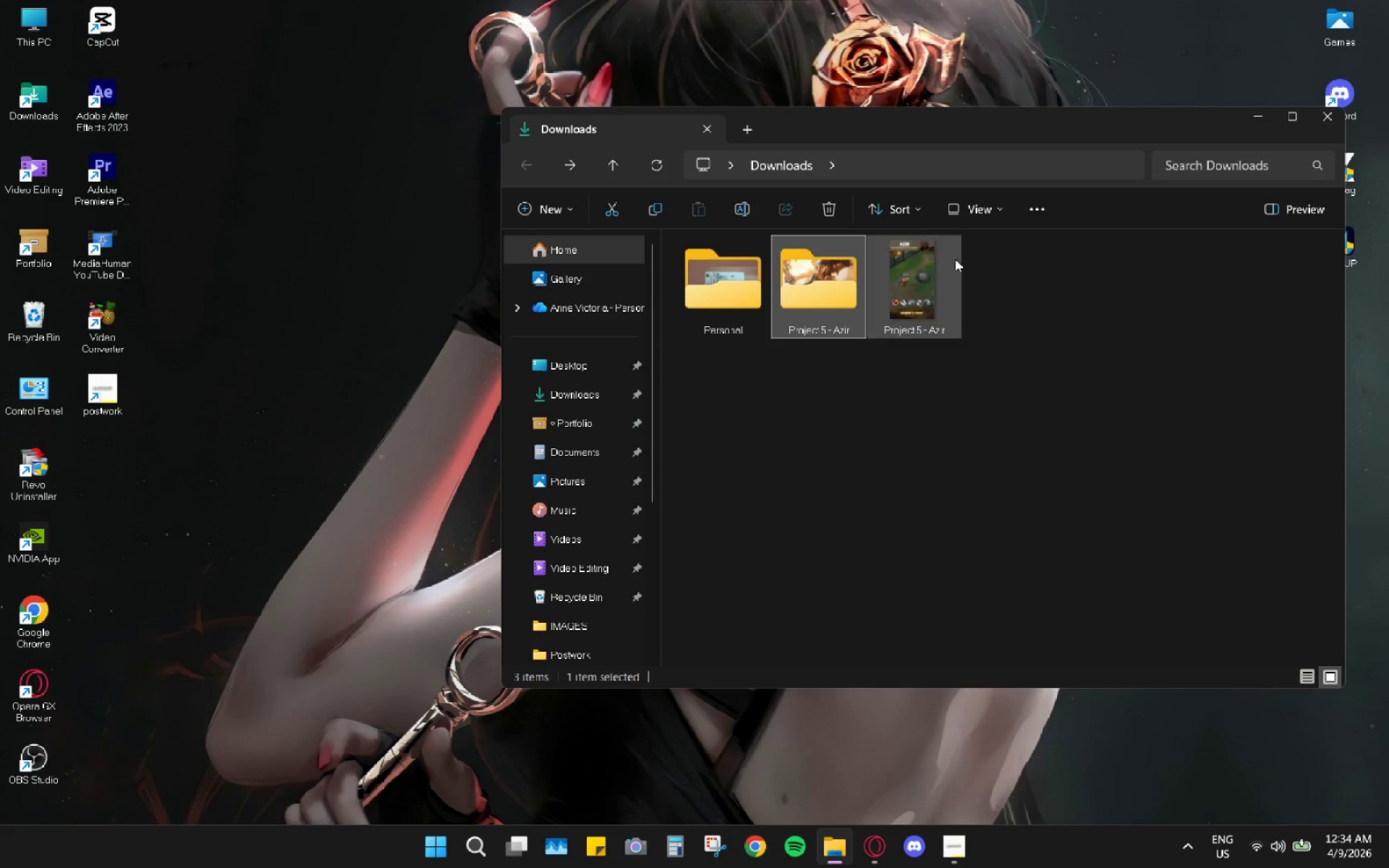 
double_click([947, 262])
 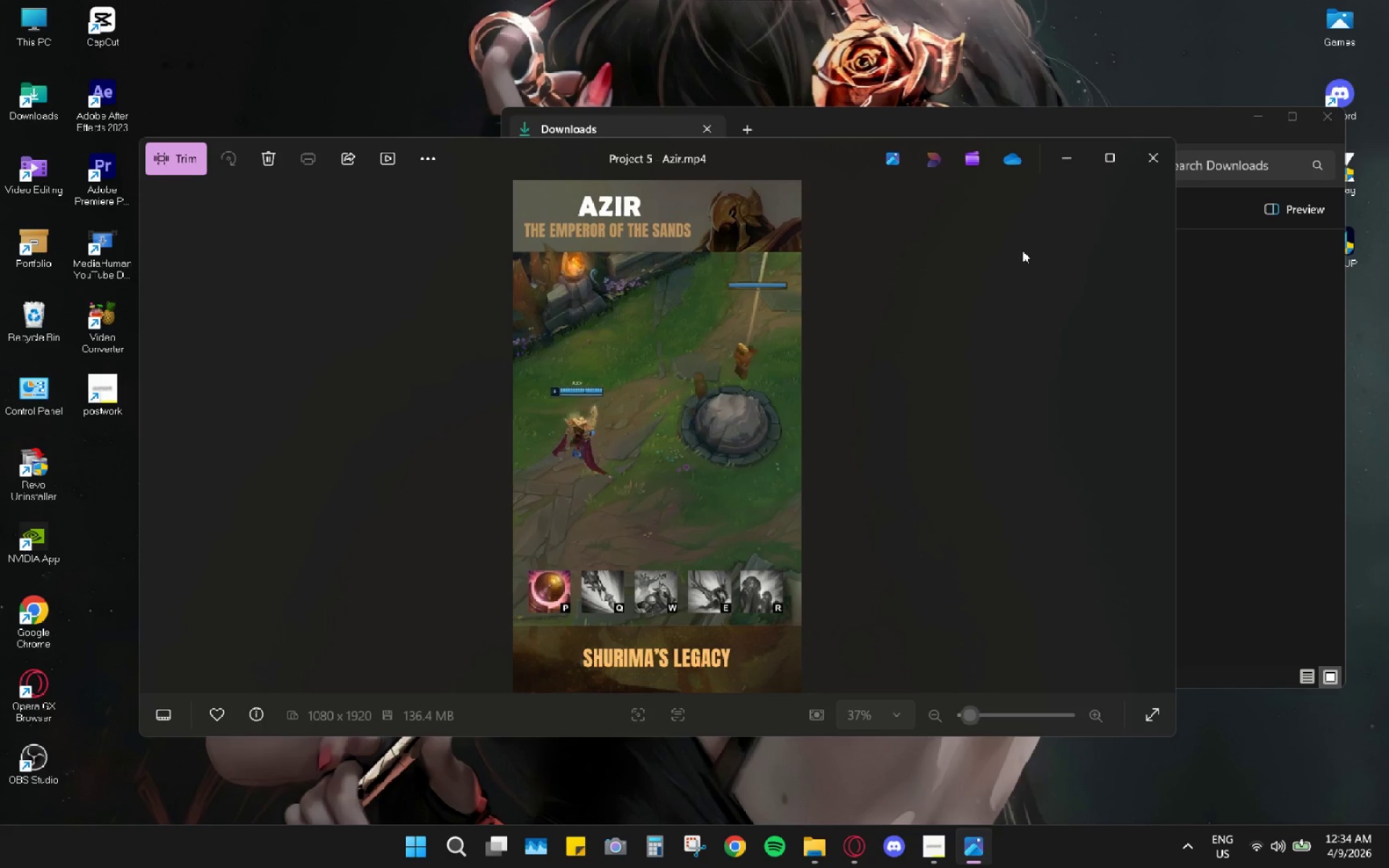 
wait(14.86)
 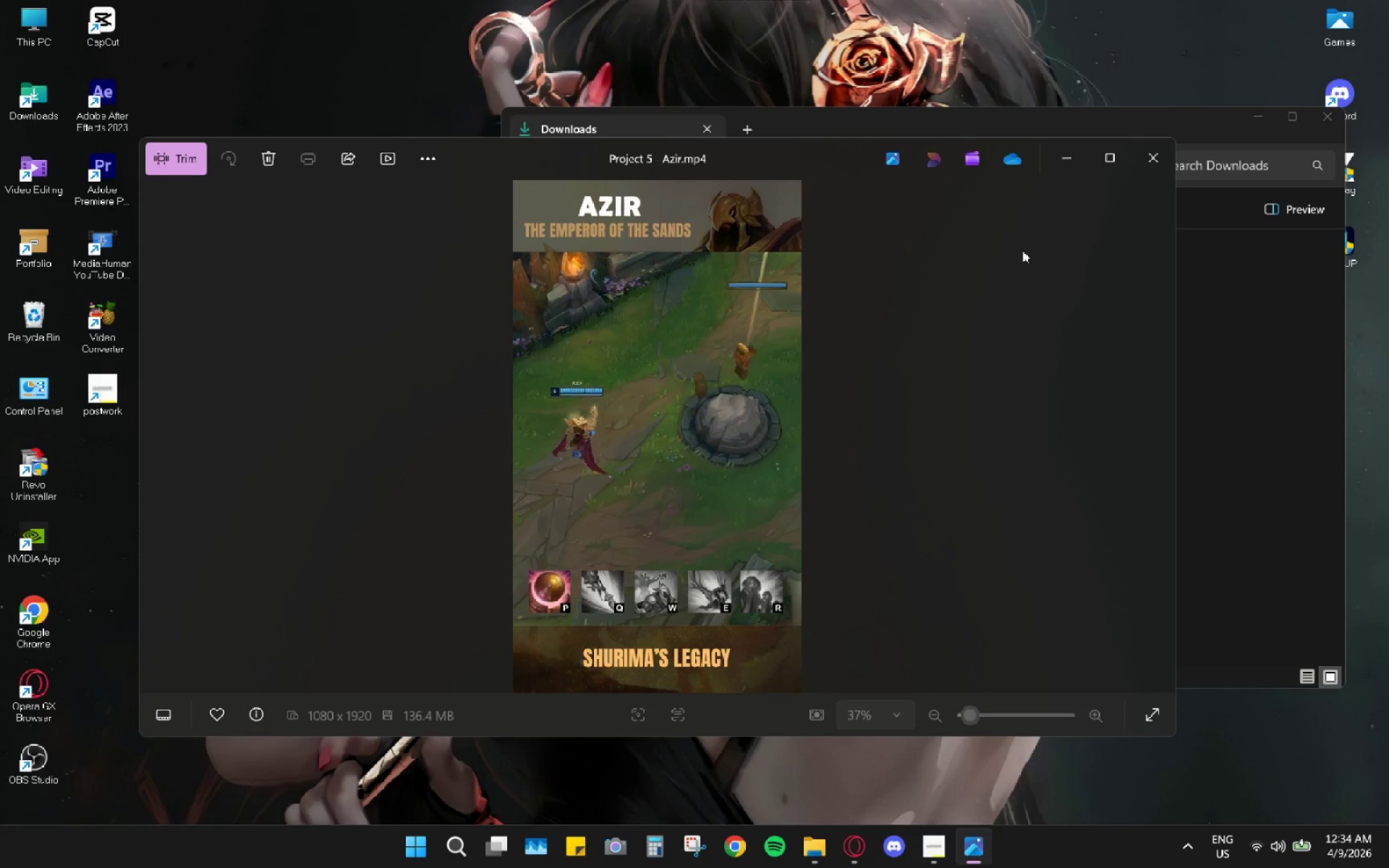 
left_click([1117, 148])
 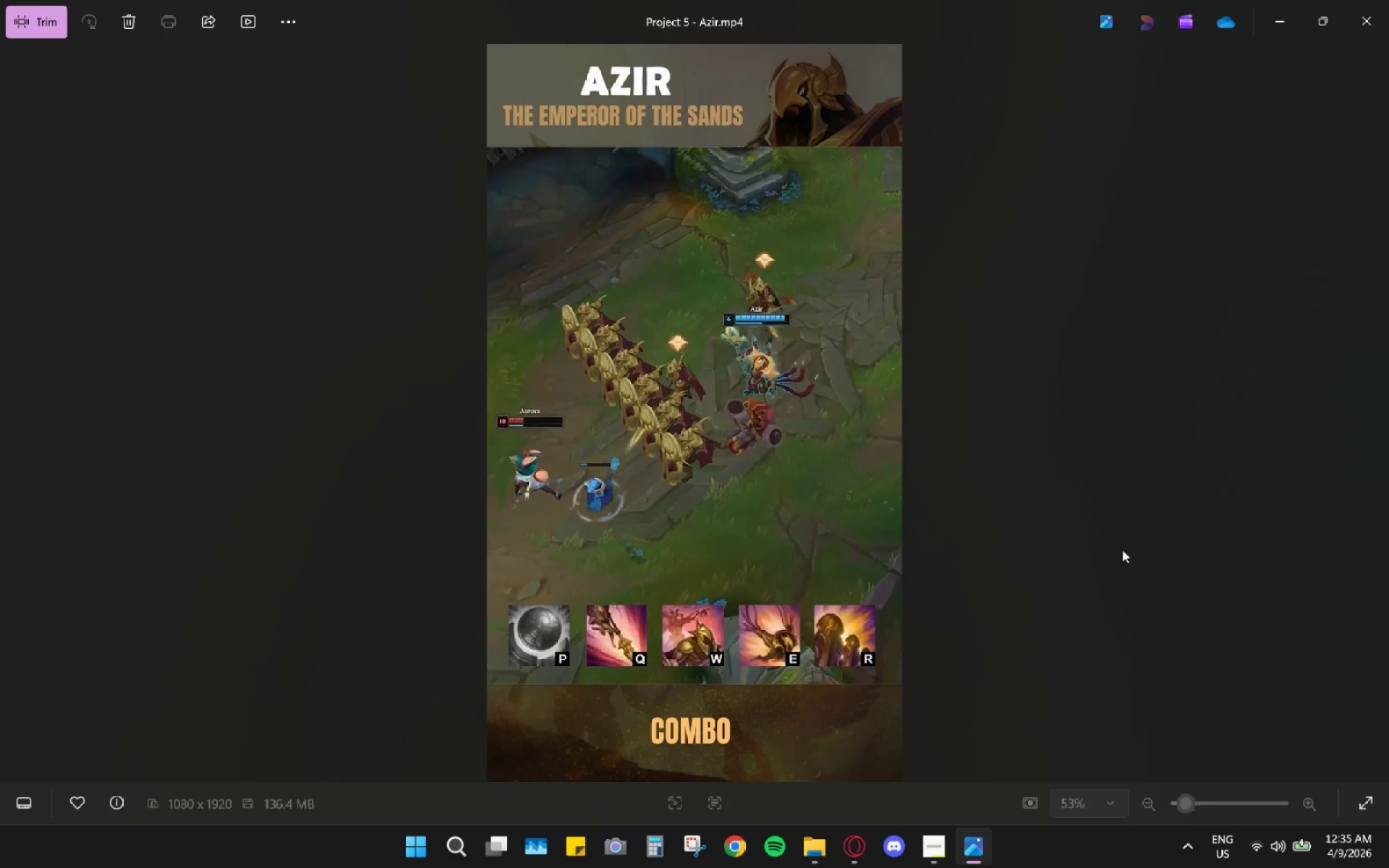 
wait(50.88)
 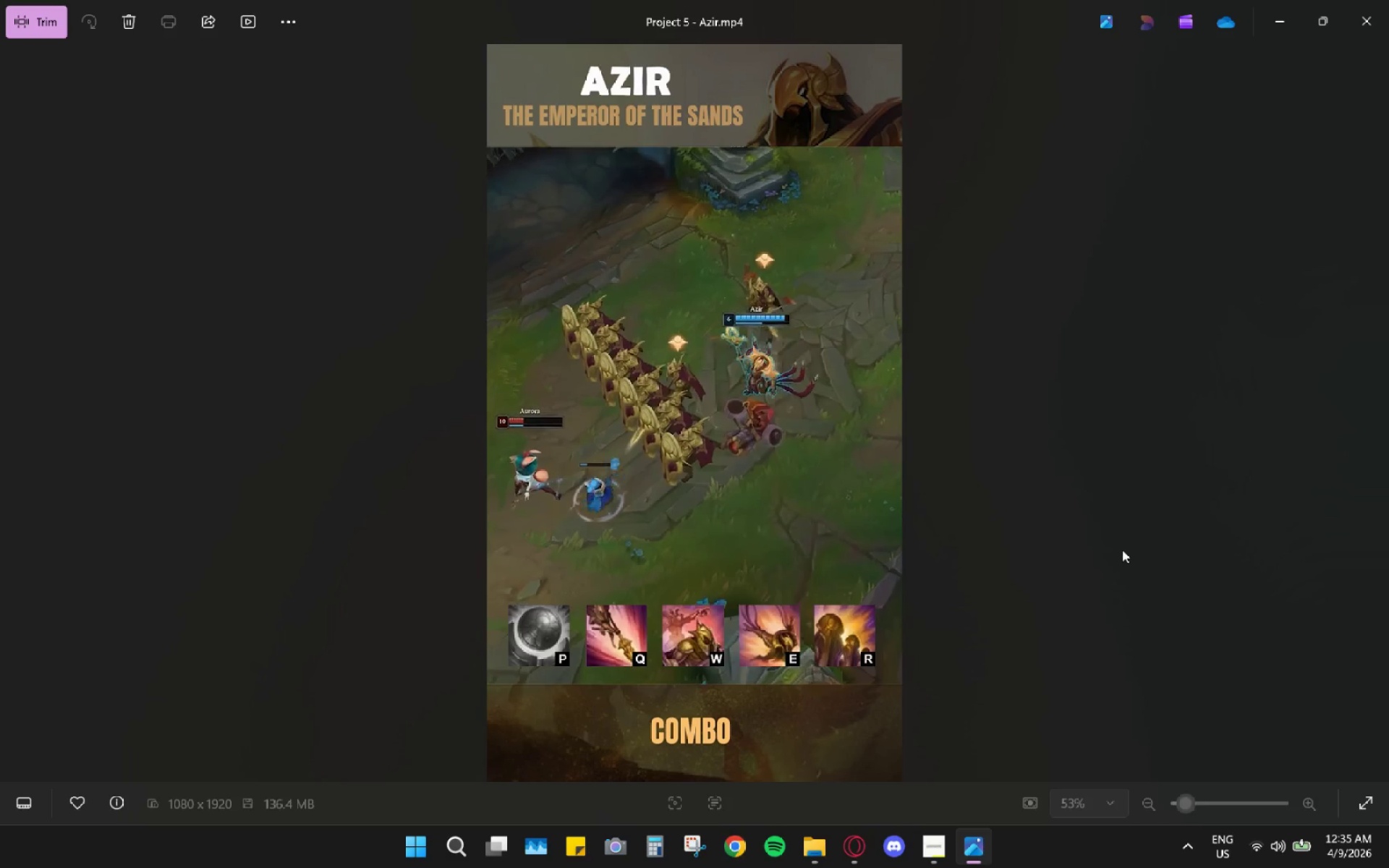 
left_click([1363, 4])
 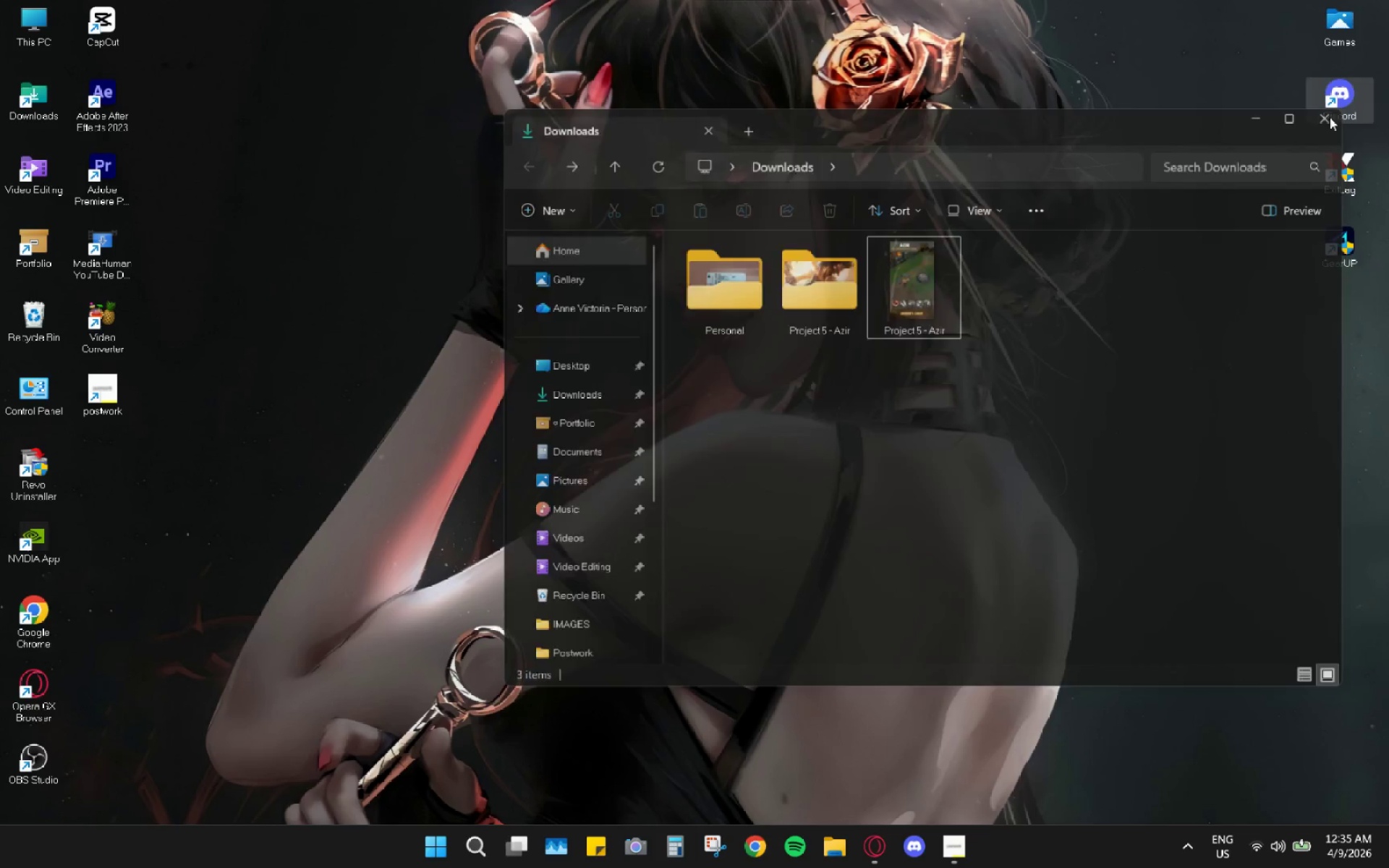 
left_click([863, 858])
 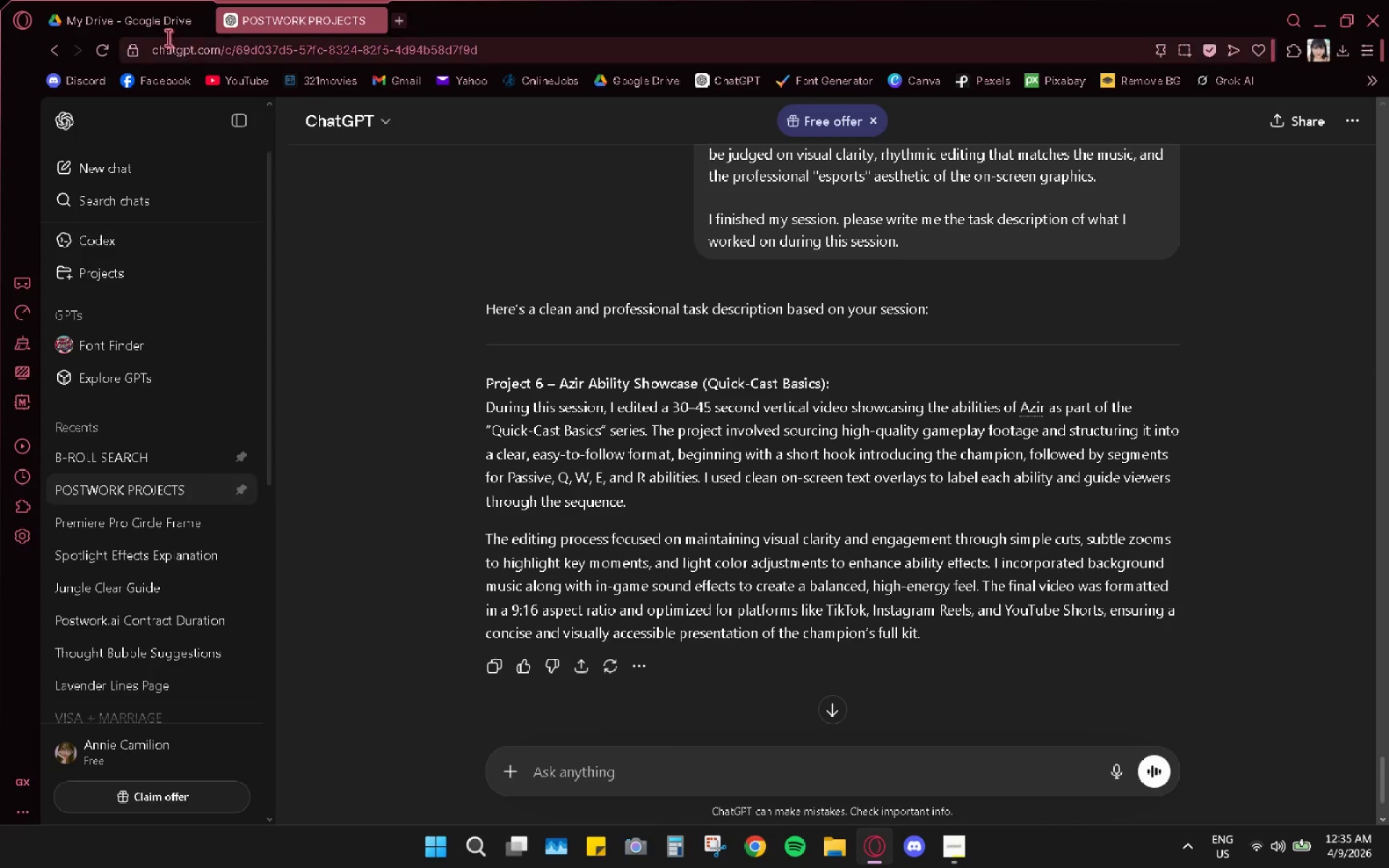 
left_click([116, 7])
 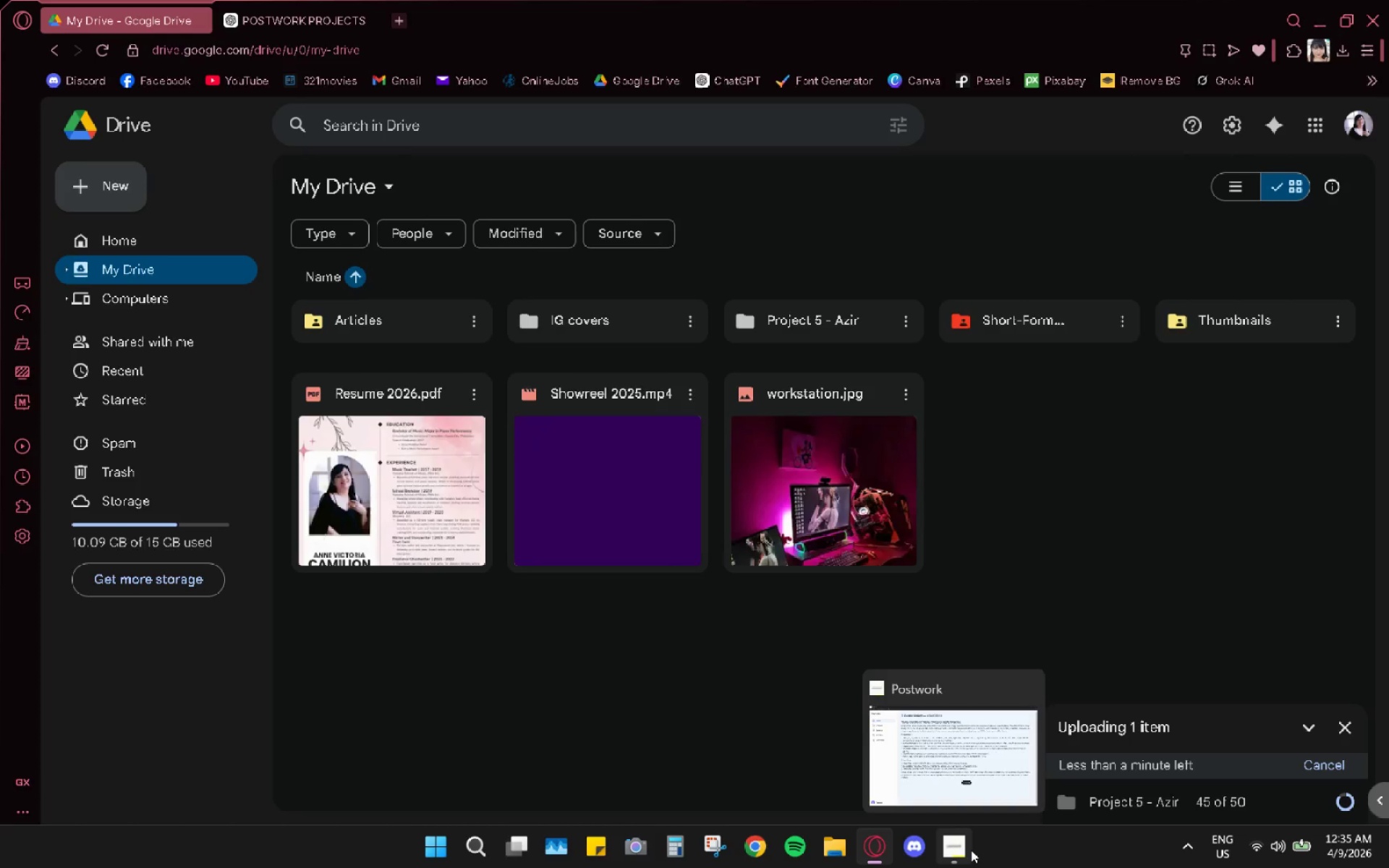 
left_click([945, 847])